 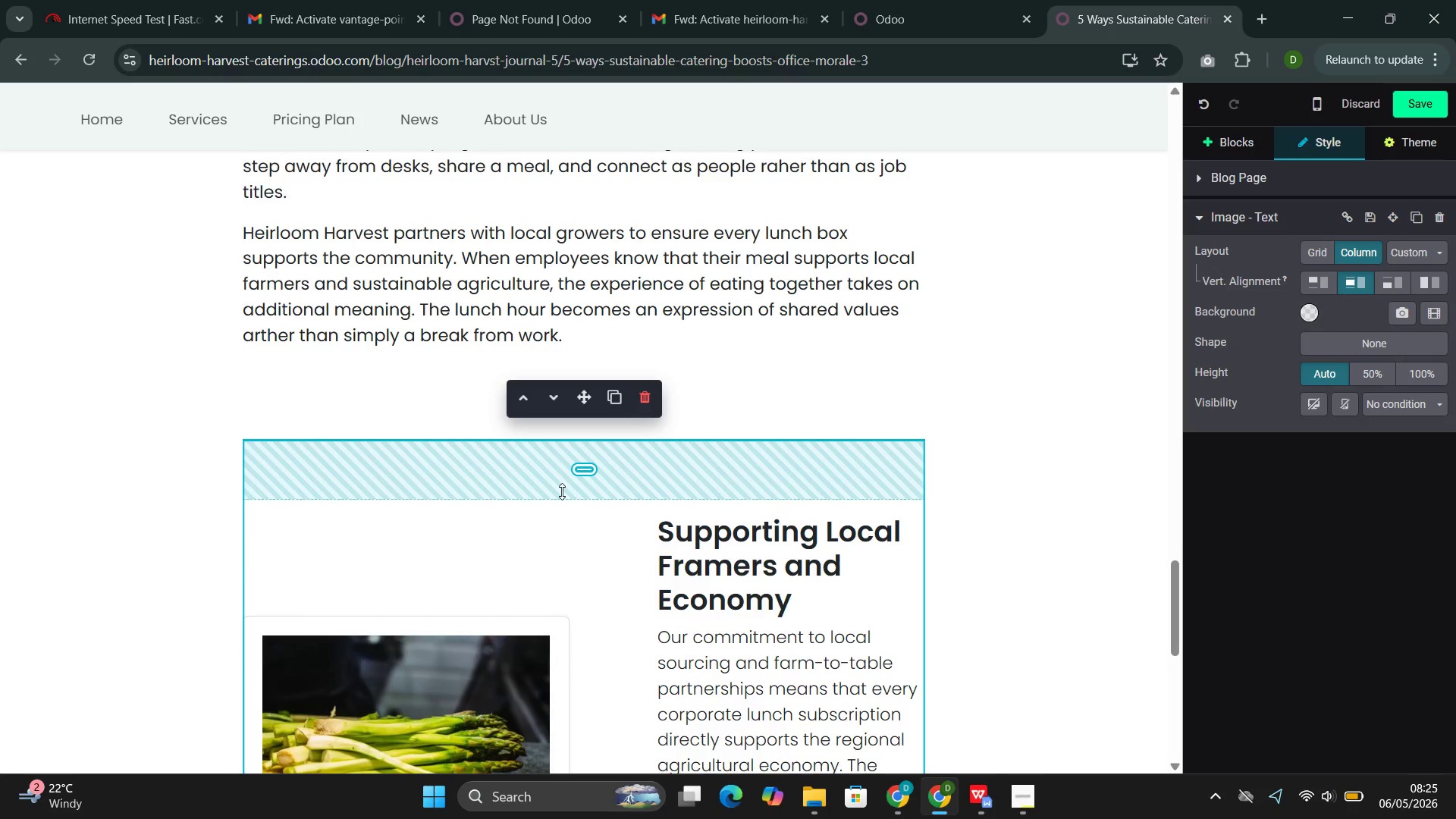 
left_click([601, 436])
 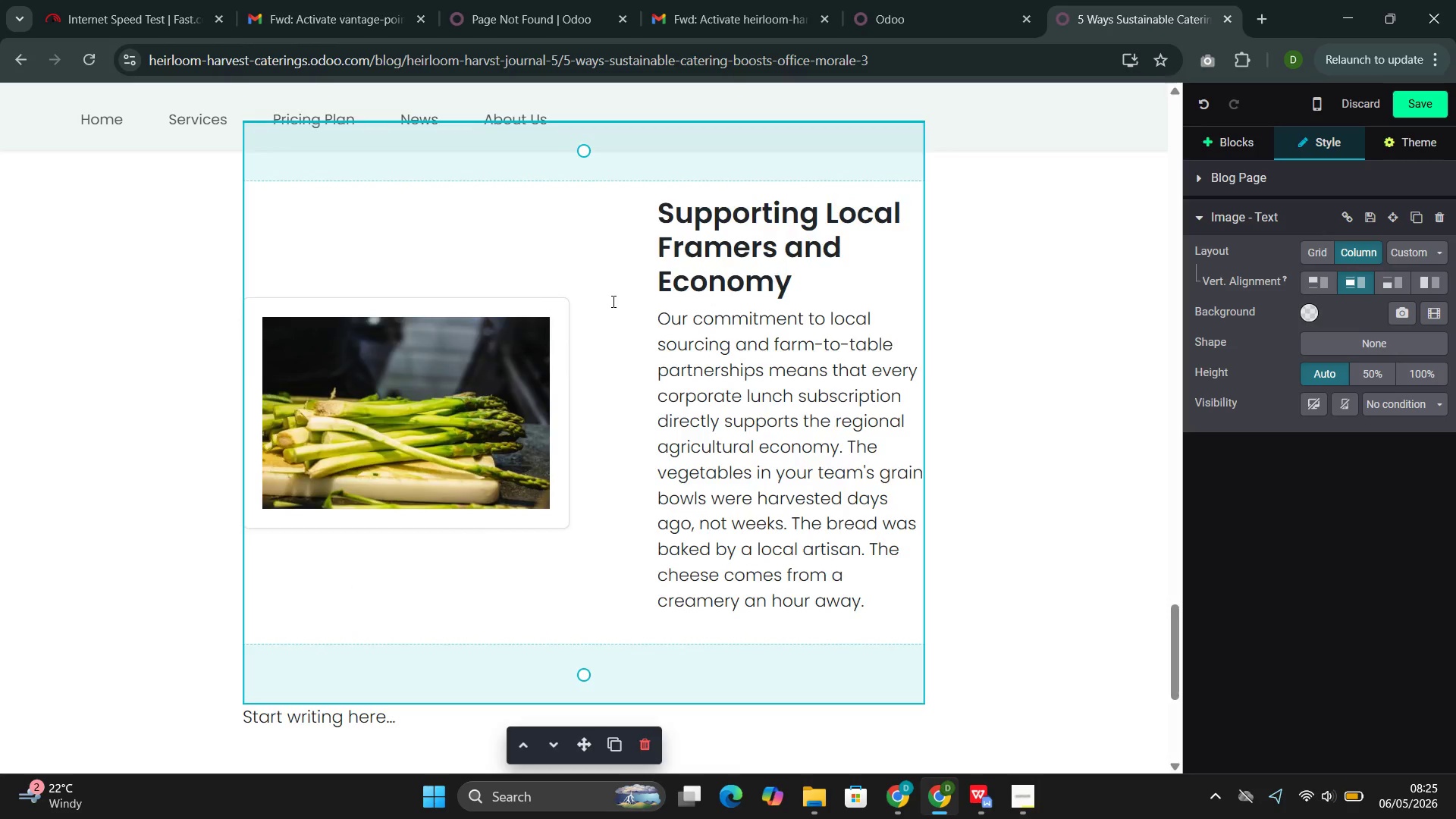 
left_click([591, 390])
 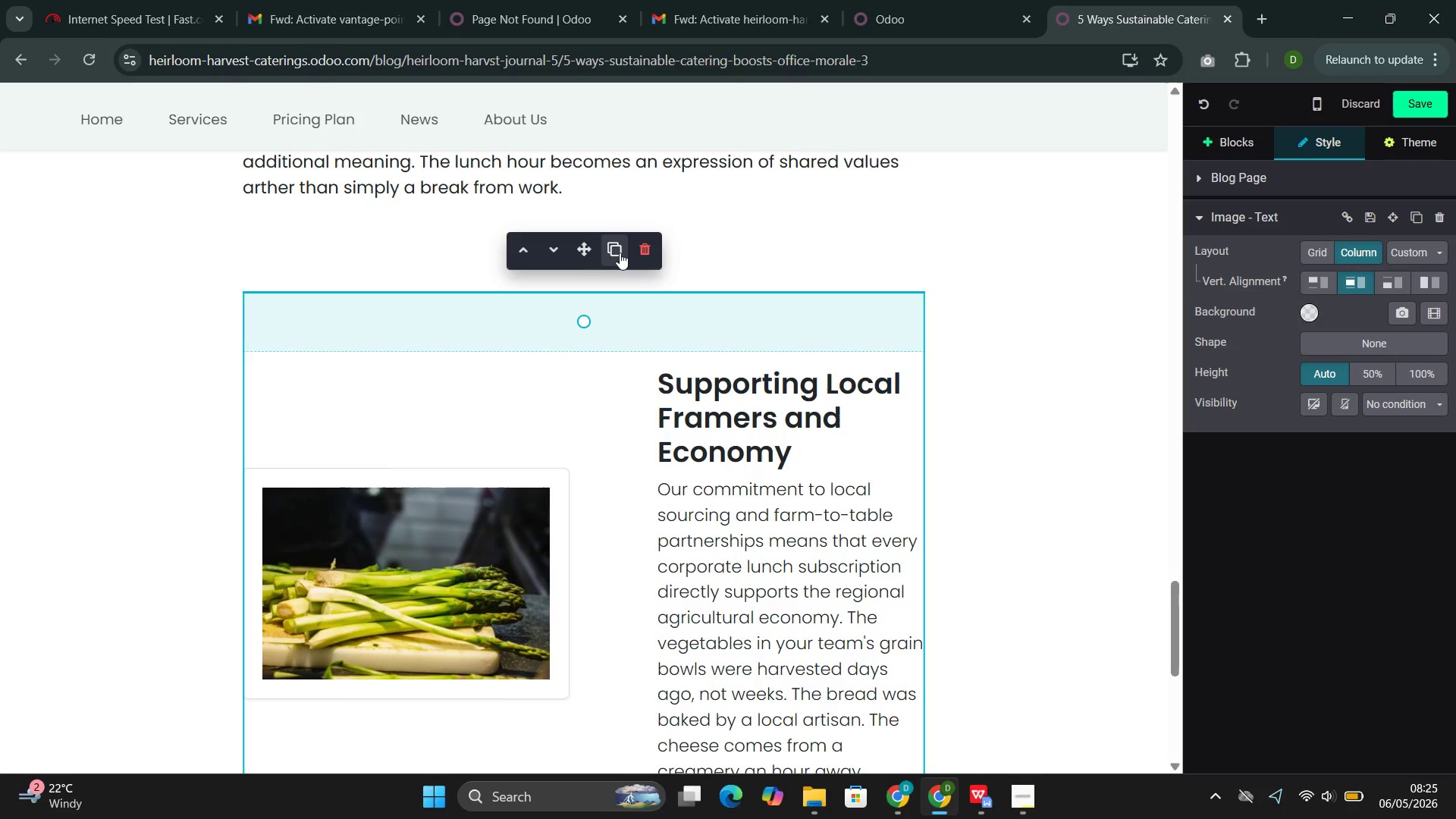 
left_click([620, 255])
 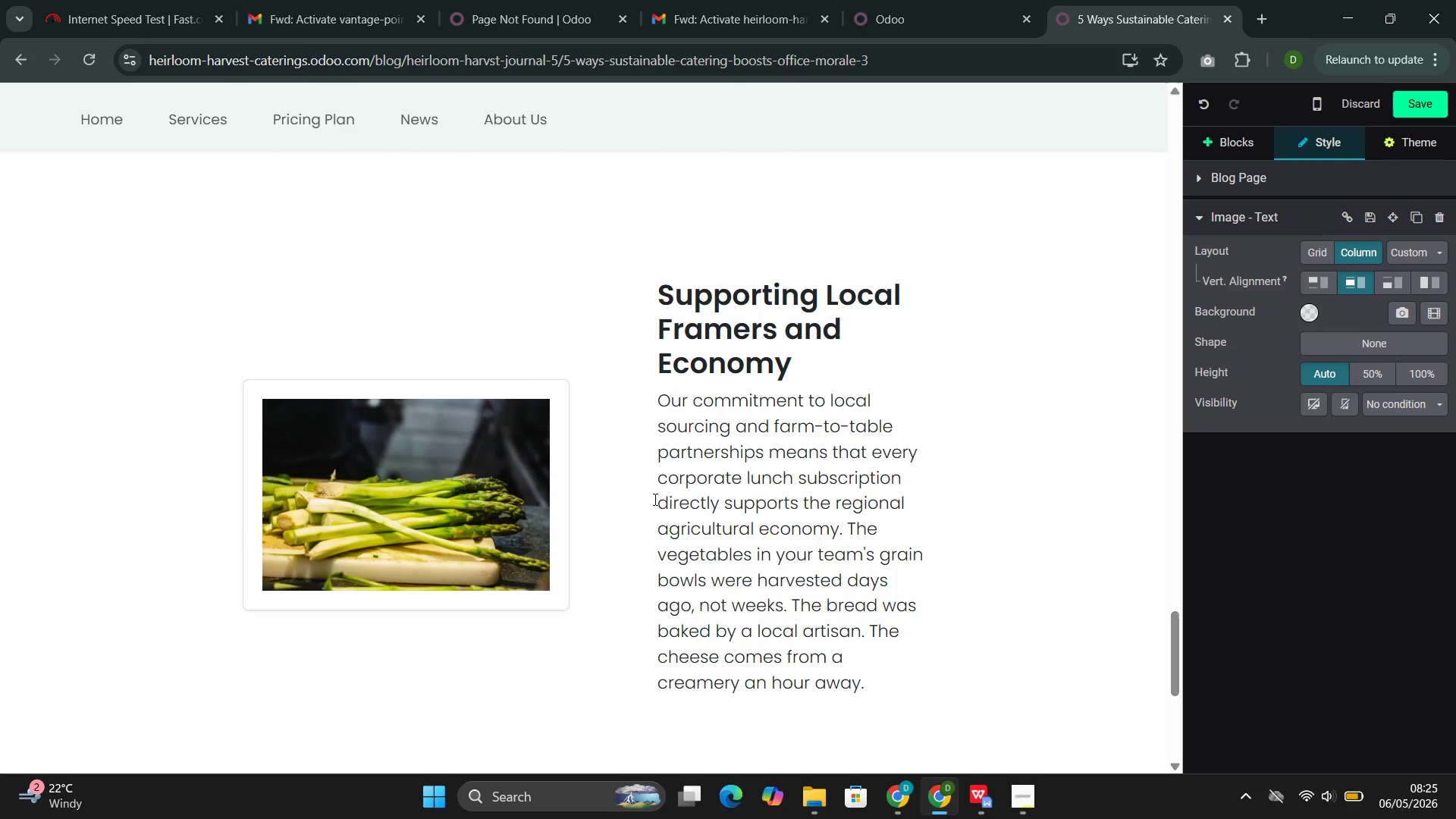 
left_click([440, 495])
 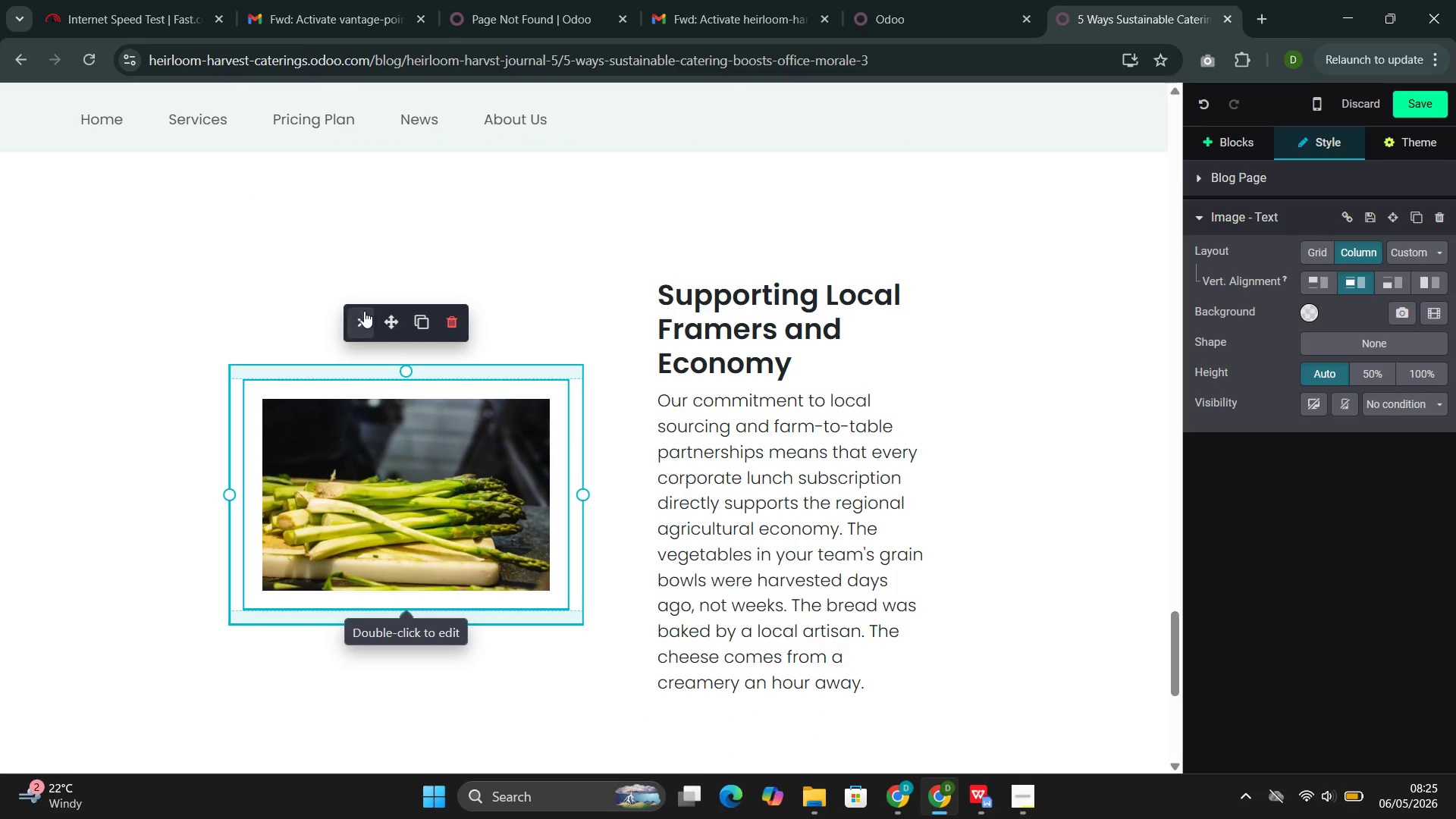 
left_click([362, 313])
 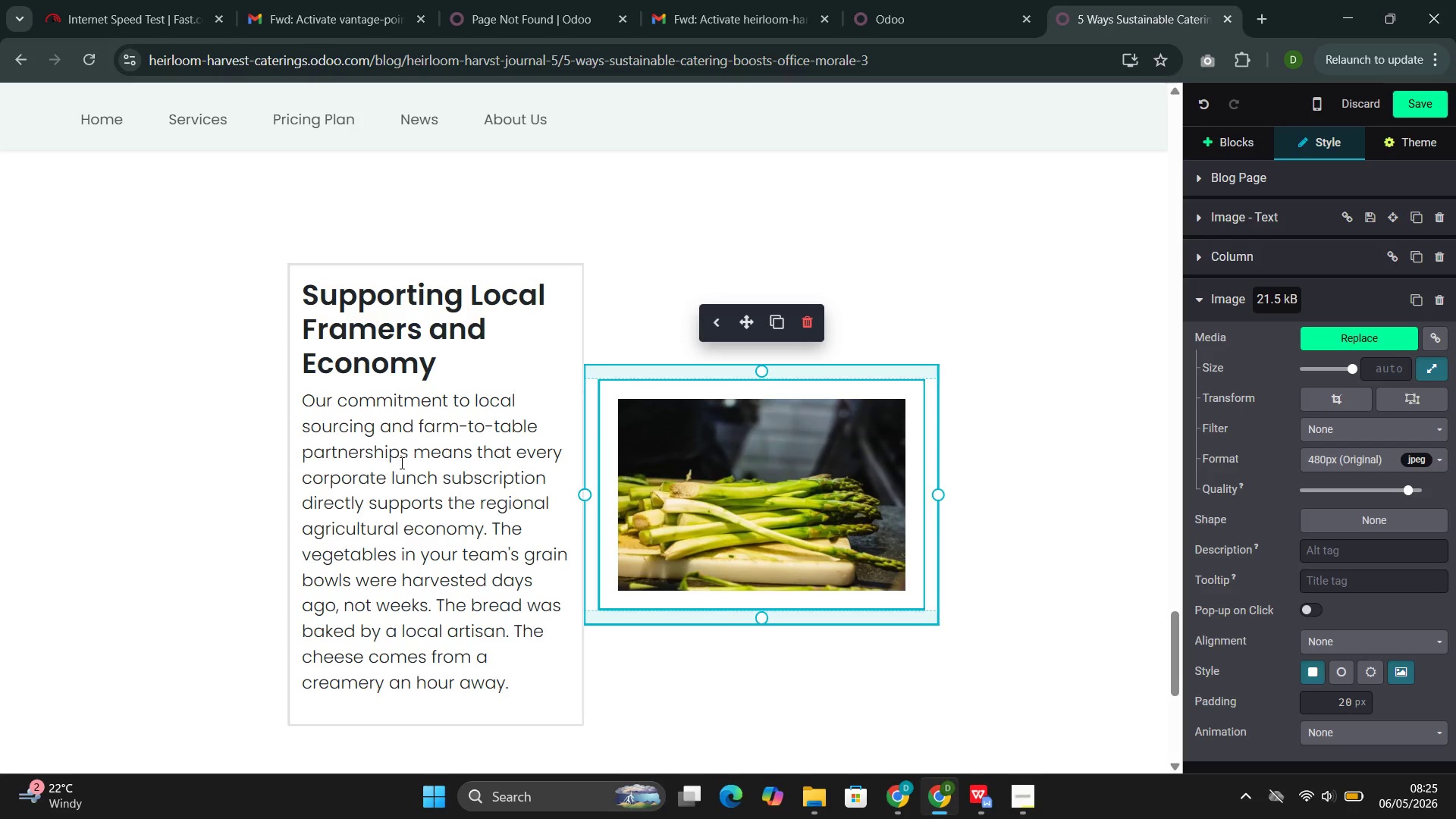 
left_click_drag(start_coordinate=[445, 352], to_coordinate=[418, 353])
 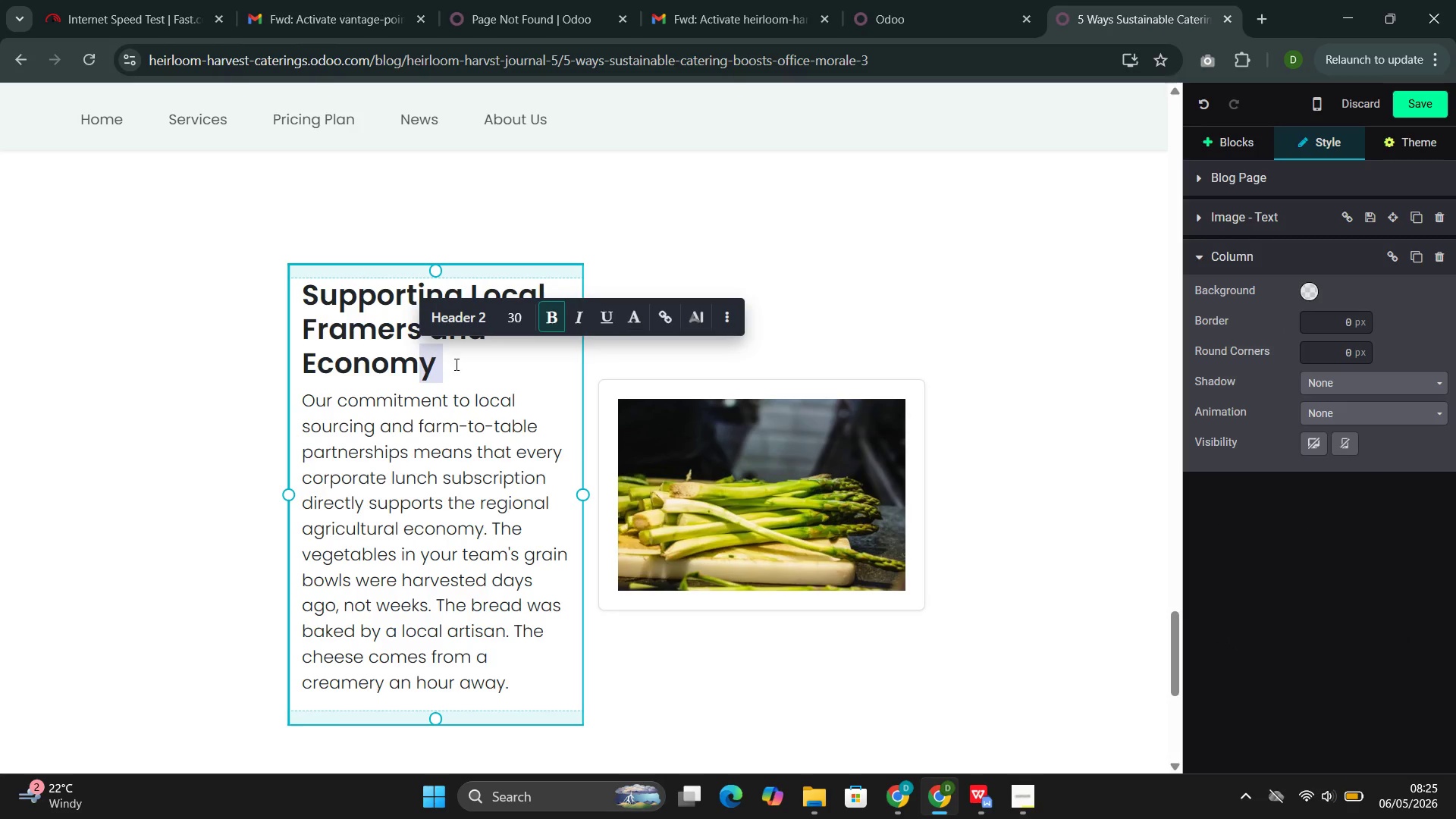 
left_click([455, 364])
 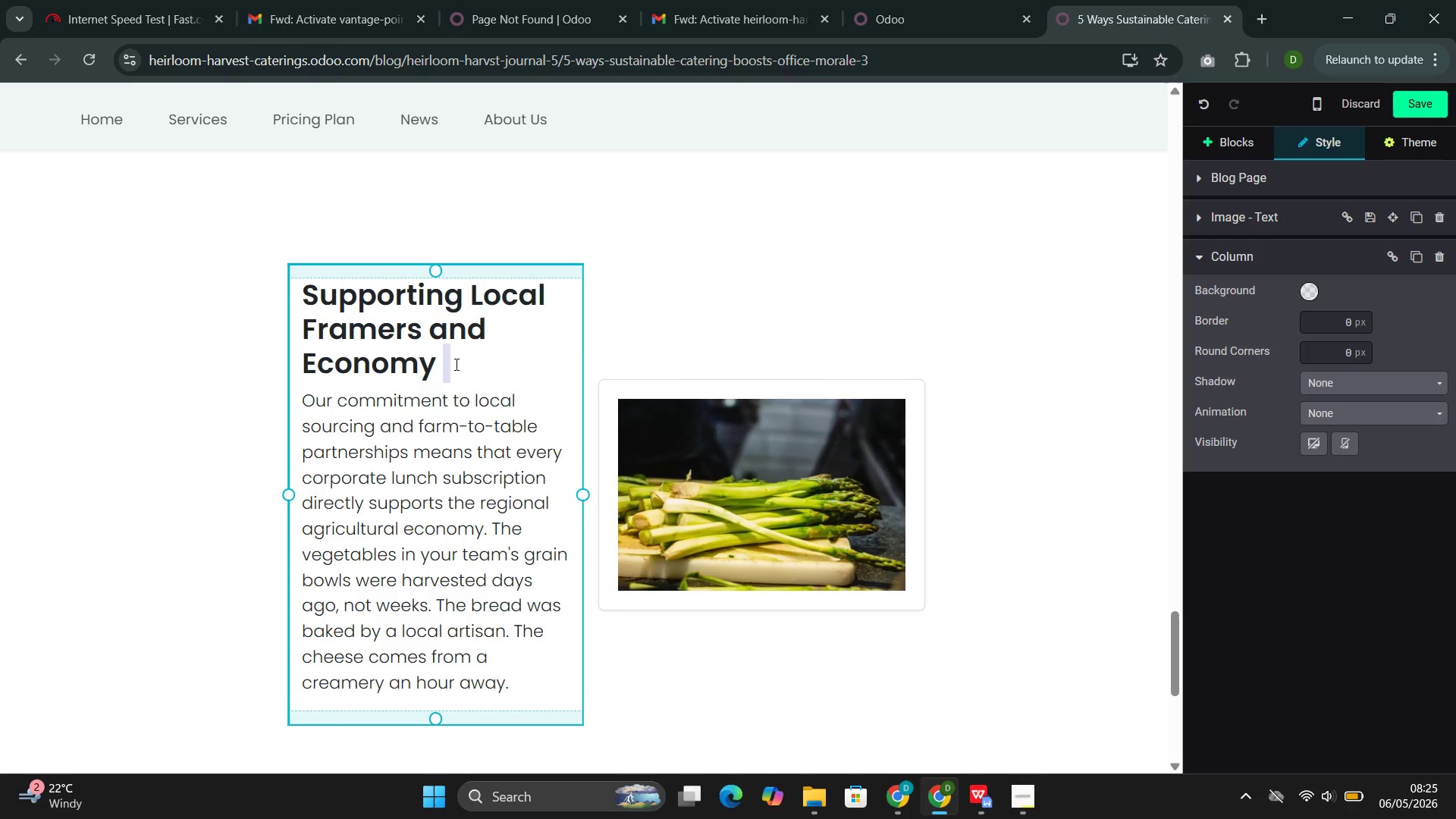 
left_click_drag(start_coordinate=[455, 364], to_coordinate=[308, 312])
 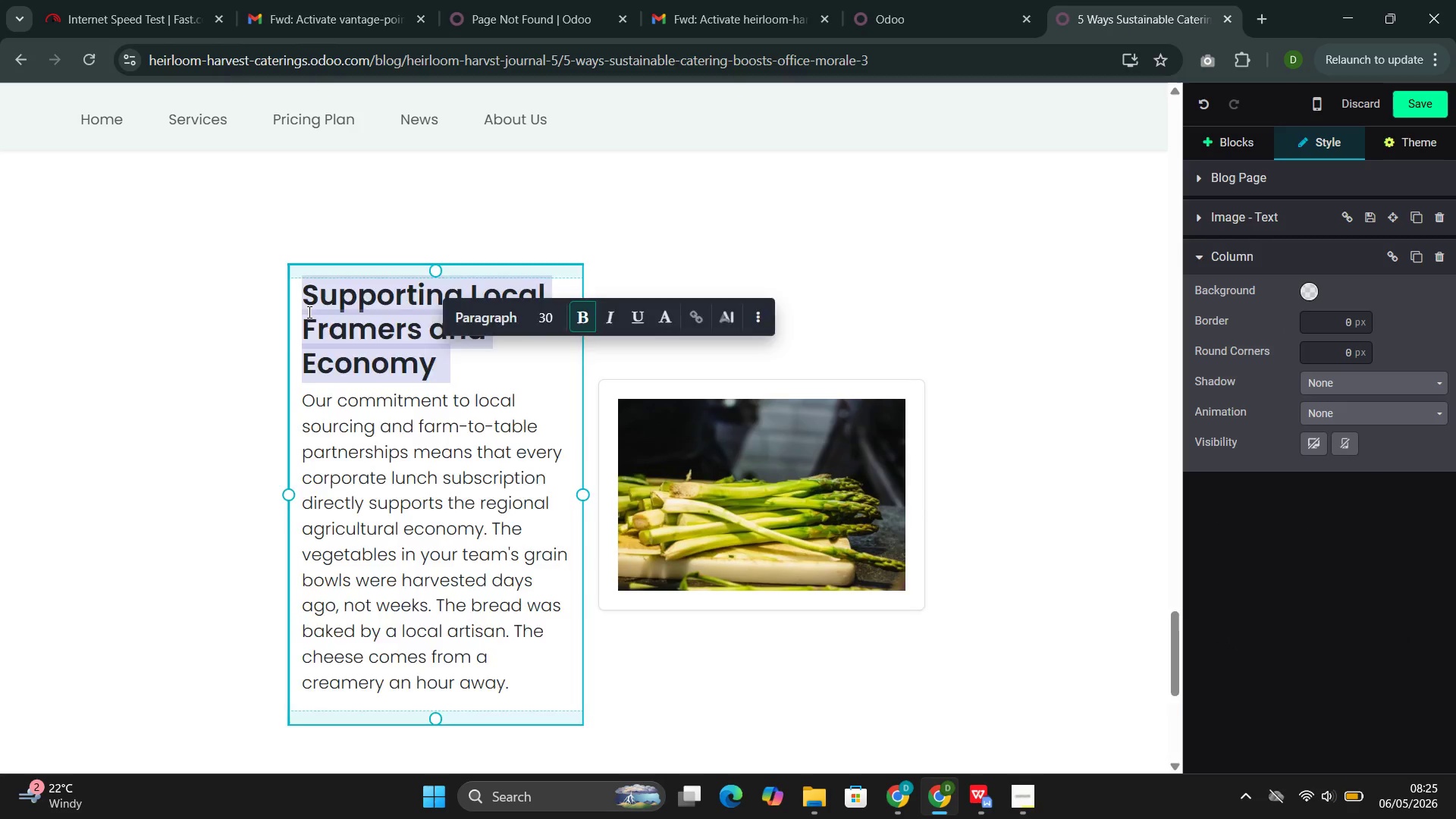 
key(Backspace)
 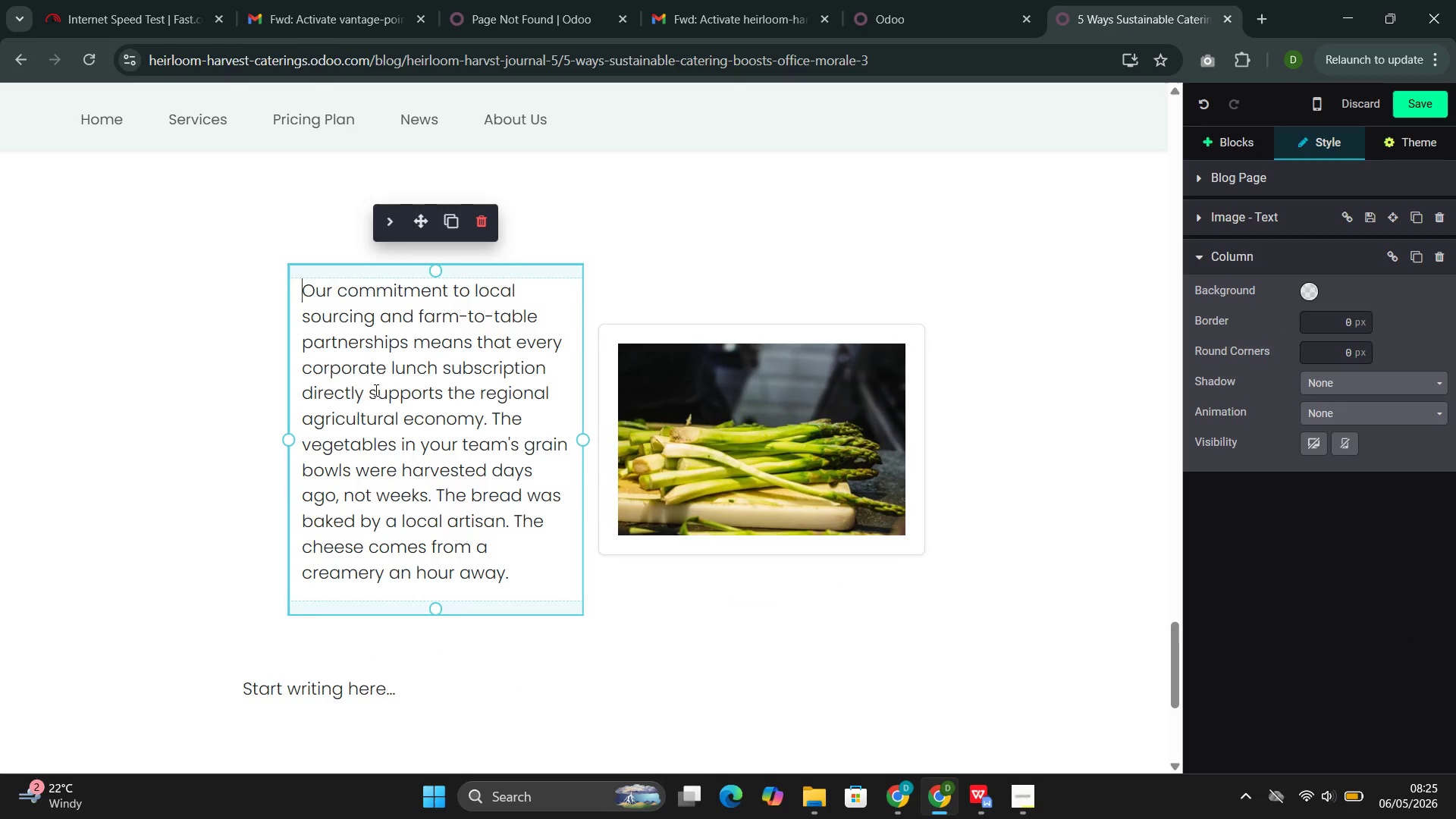 
double_click([375, 390])
 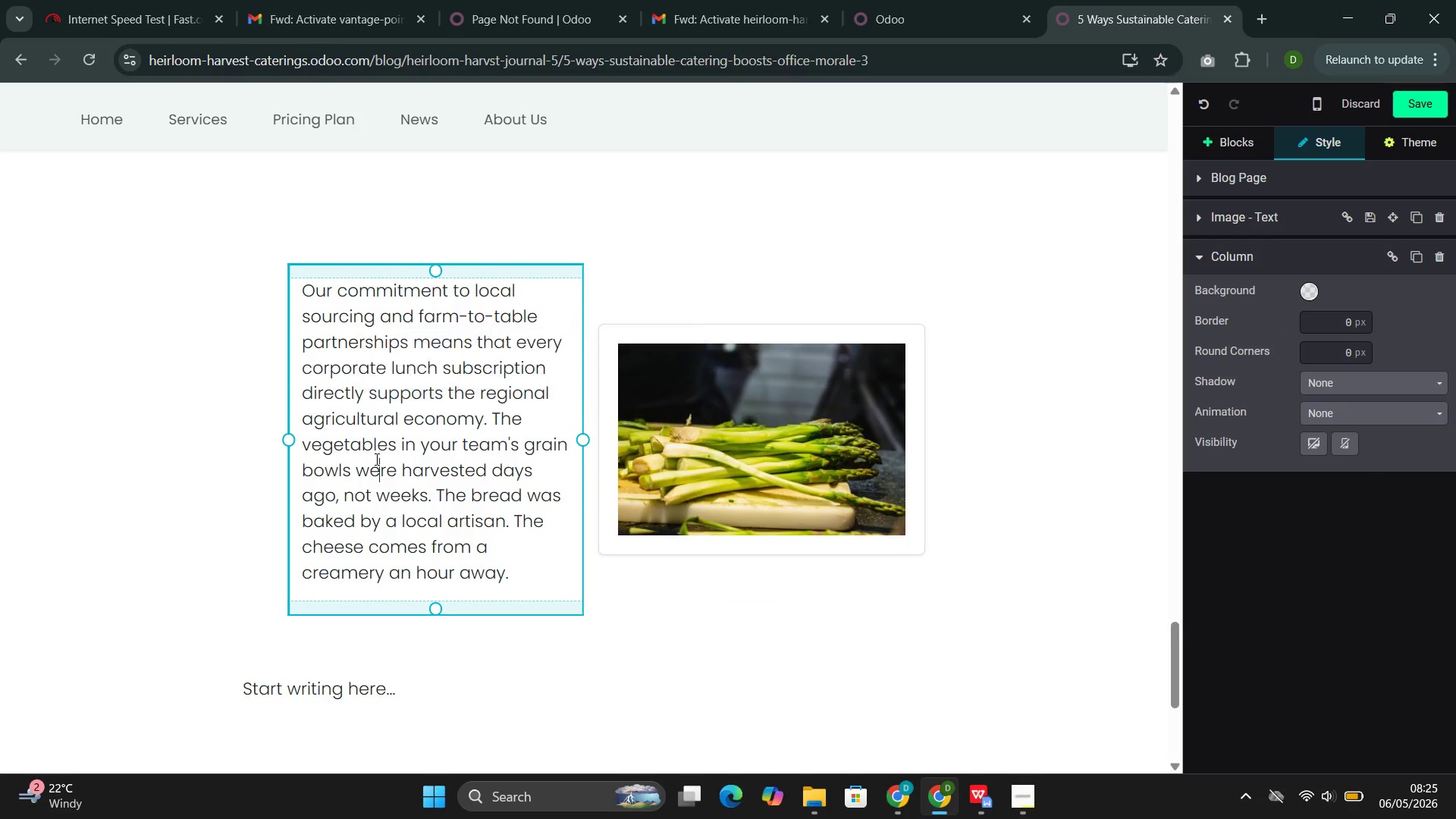 
double_click([375, 459])
 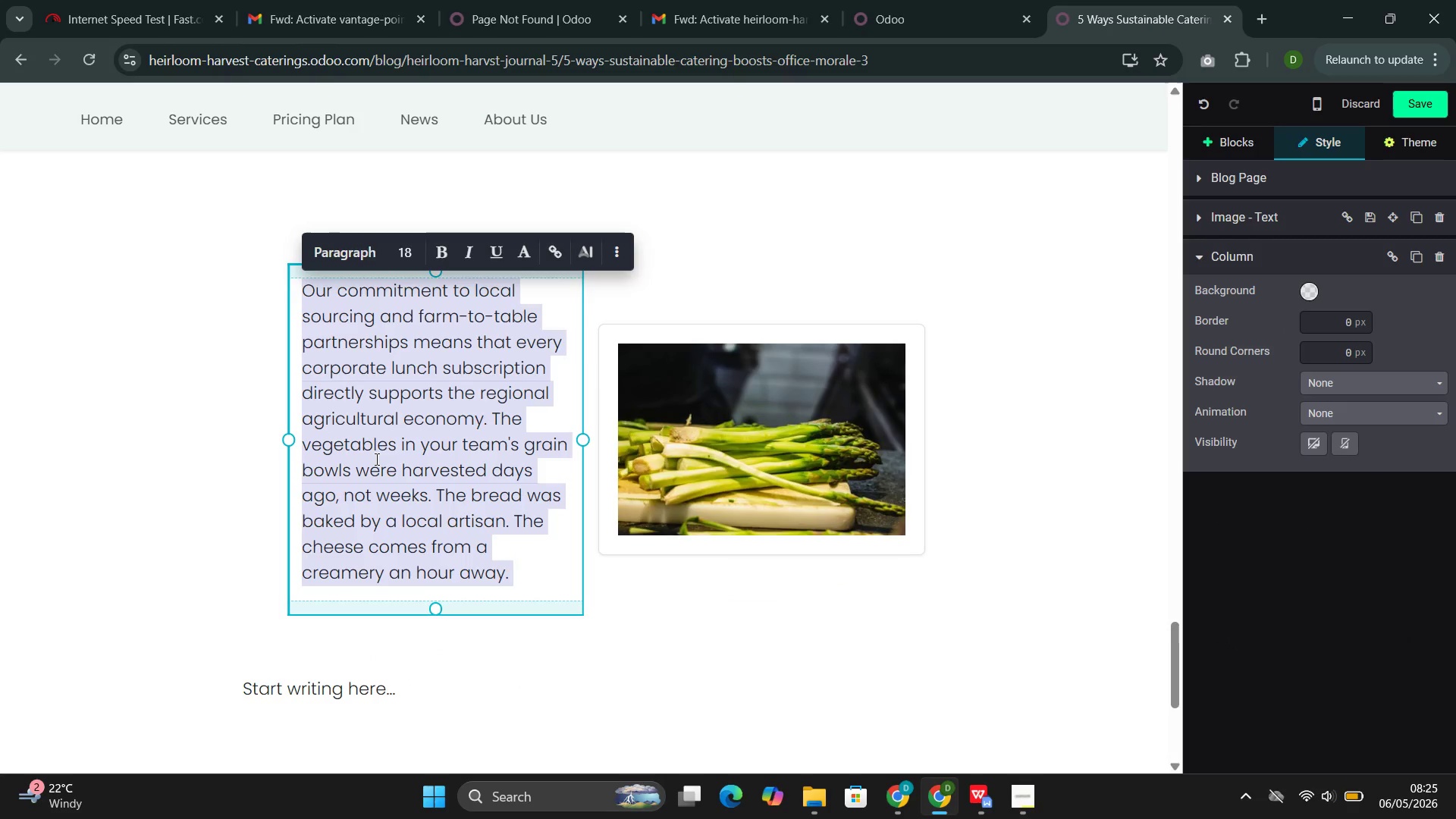 
triple_click([375, 459])
 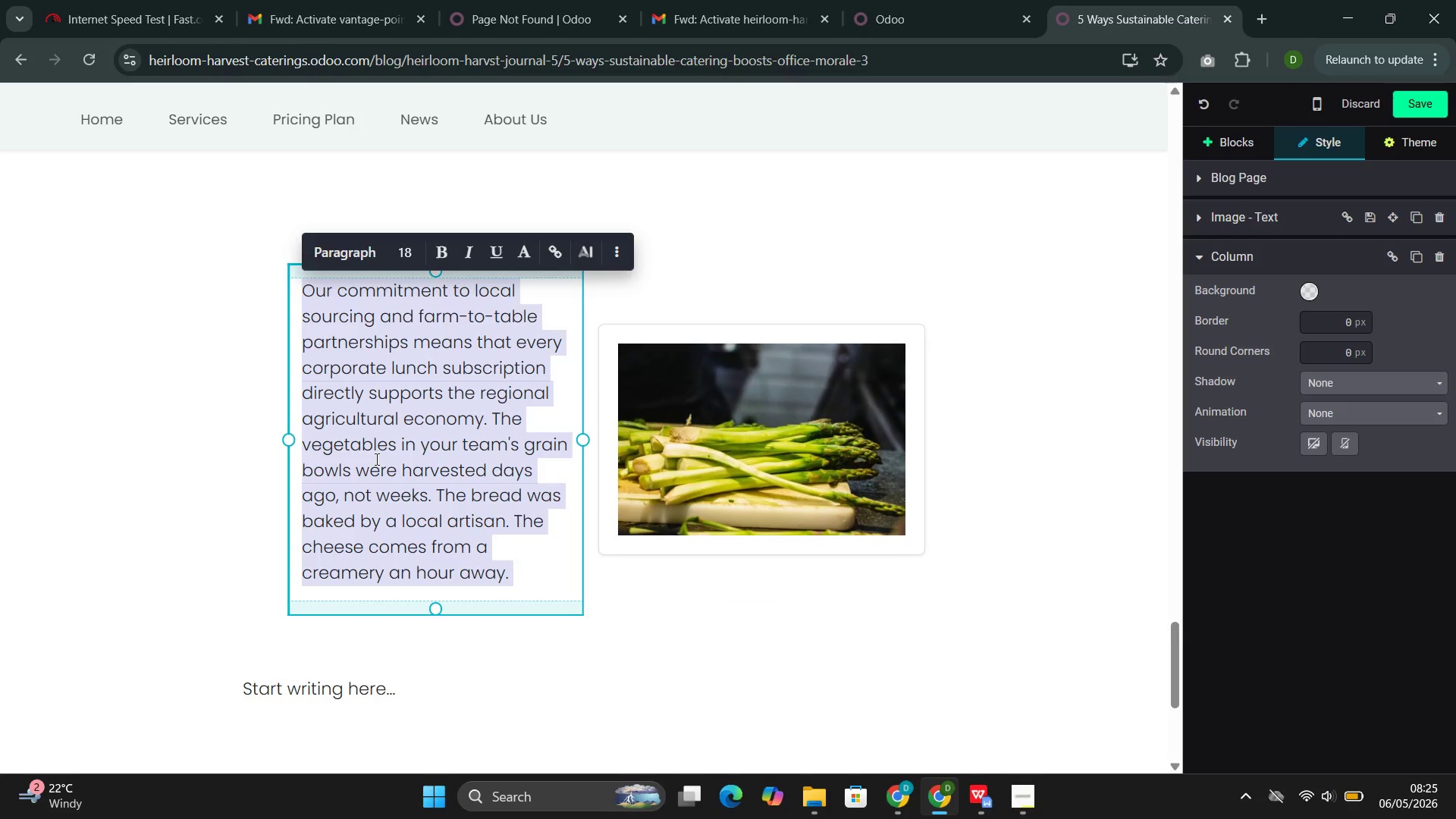 
key(Backspace)
type(Thsi commitment to local sourcing matter )
key(Backspace)
type(s for me)
key(Backspace)
type(or )
key(Backspace)
type(ale beci)
key(Backspace)
type(auce)
key(Backspace)
type(s)
key(Backspace)
key(Backspace)
key(Backspace)
key(Backspace)
type(aue)
key(Backspace)
type(se it trans)
 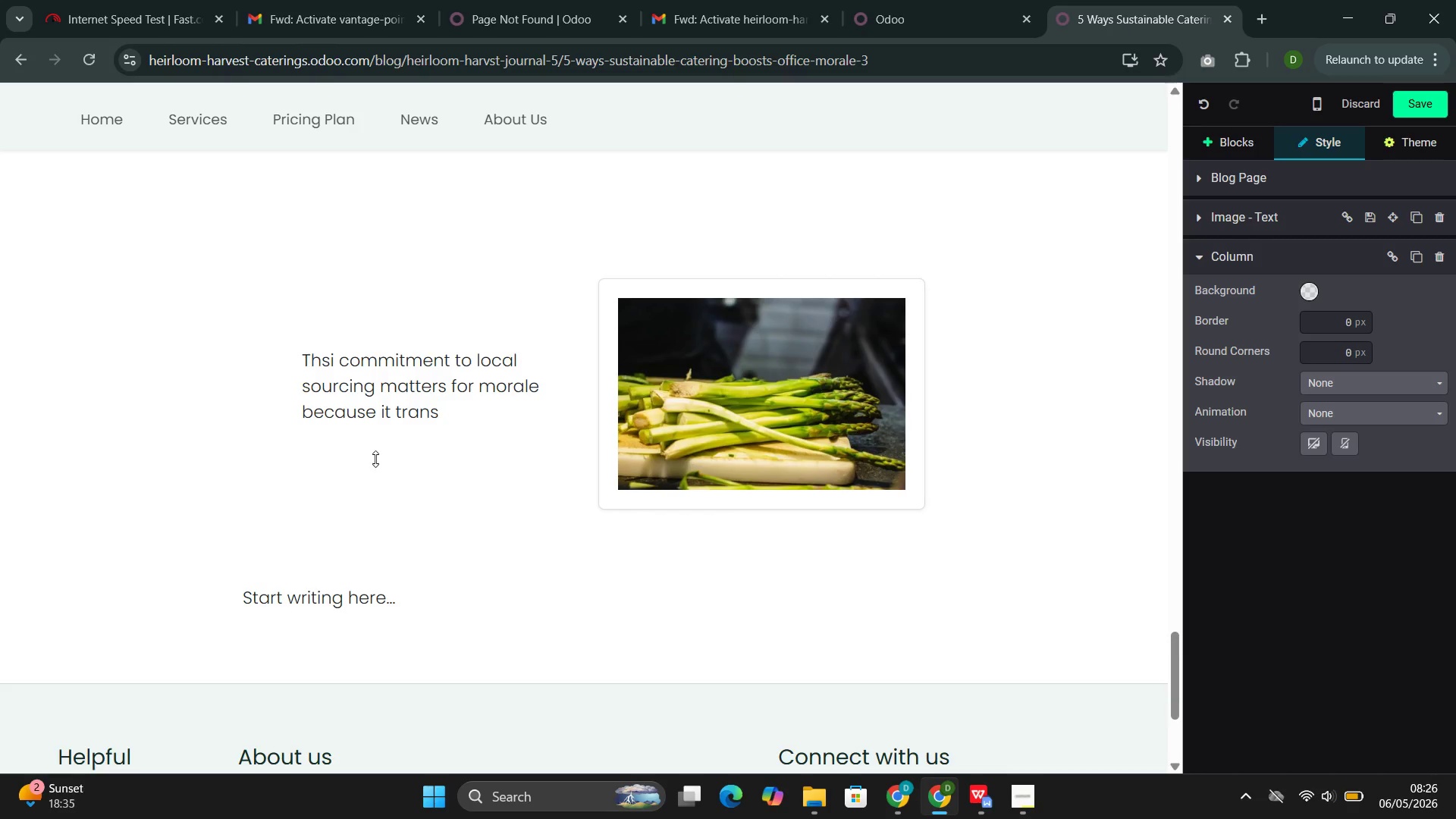 
type(forms lucj)
key(Backspace)
type(ch)
key(Backspace)
key(Backspace)
key(Backspace)
type(c)
key(Backspace)
type(nch from a commodity intp)
key(Backspace)
type(i)
key(Backspace)
type(o a syro)
key(Backspace)
key(Backspace)
key(Backspace)
type(tory. Employe)
 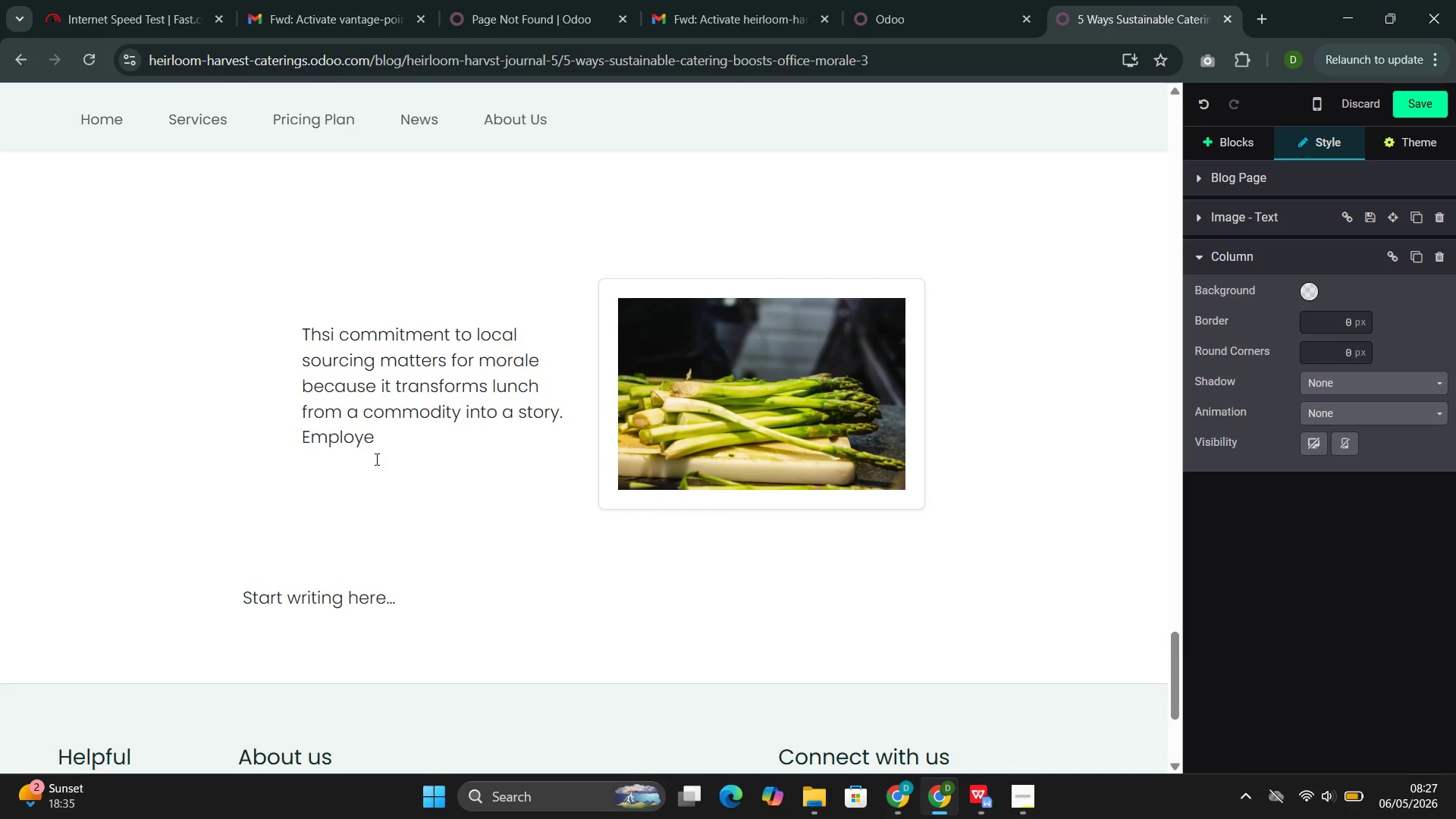 
type(es who unde)
 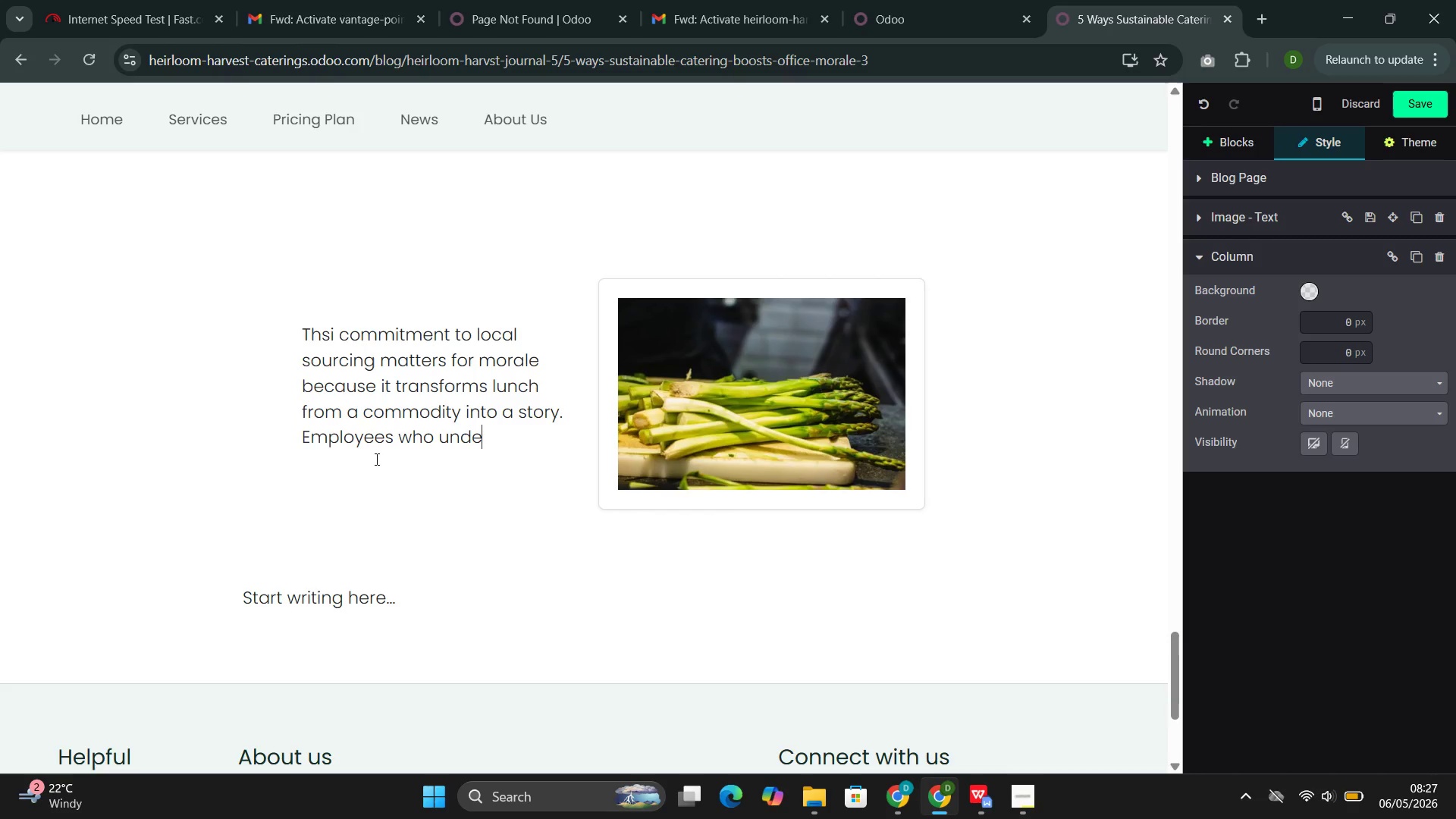 
type(estand wh)
 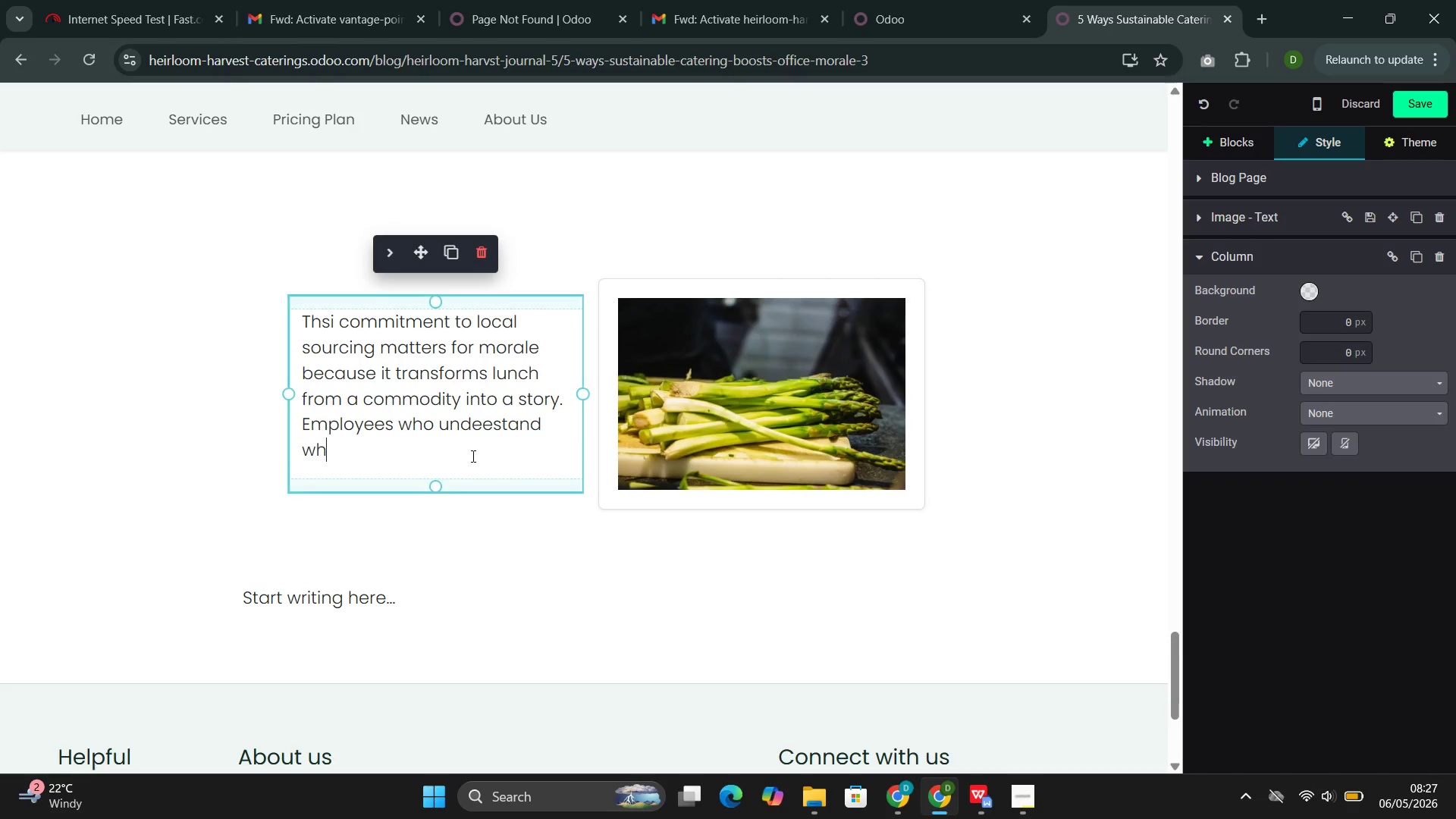 
left_click([493, 428])
 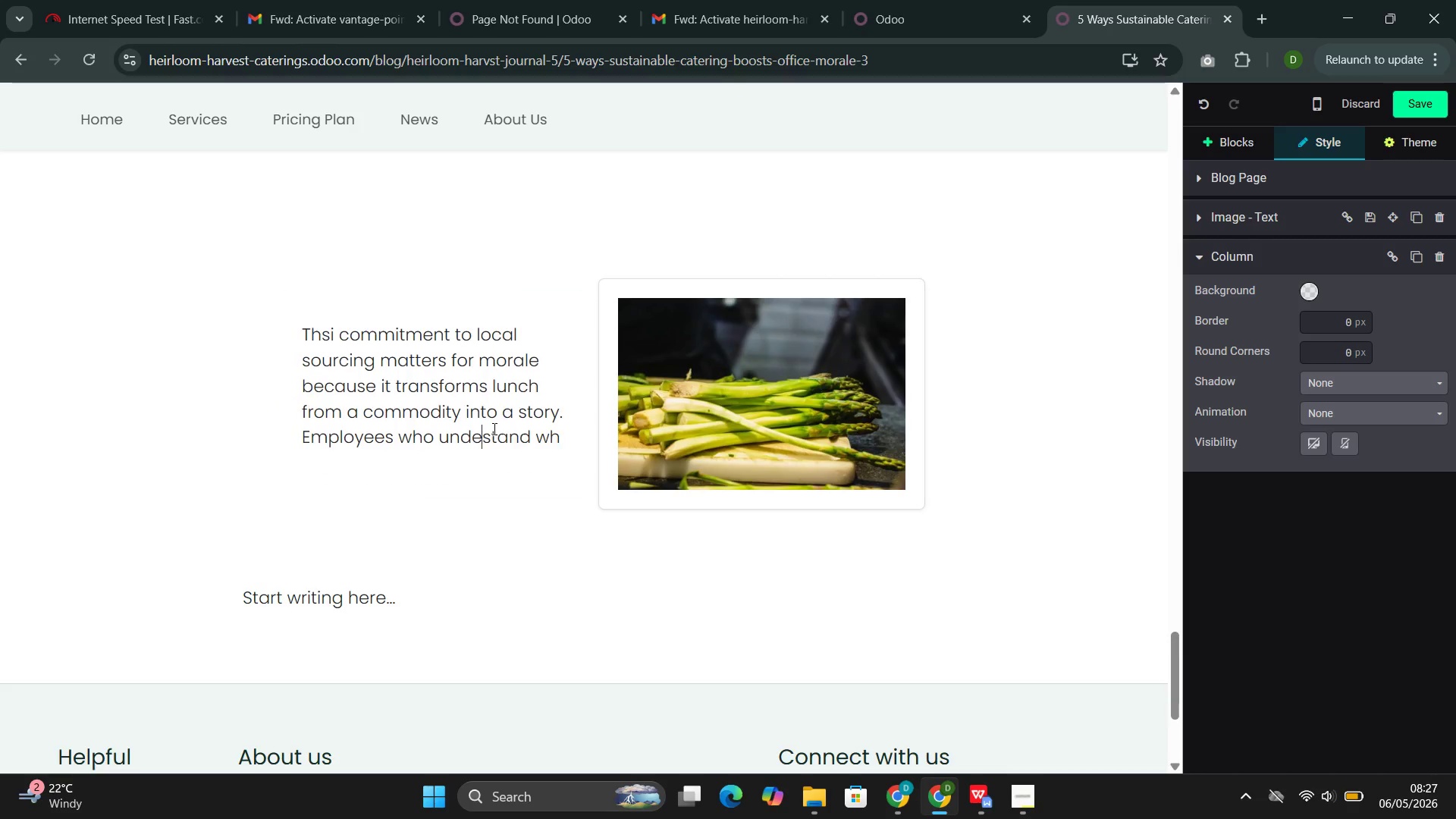 
key(Backspace)
 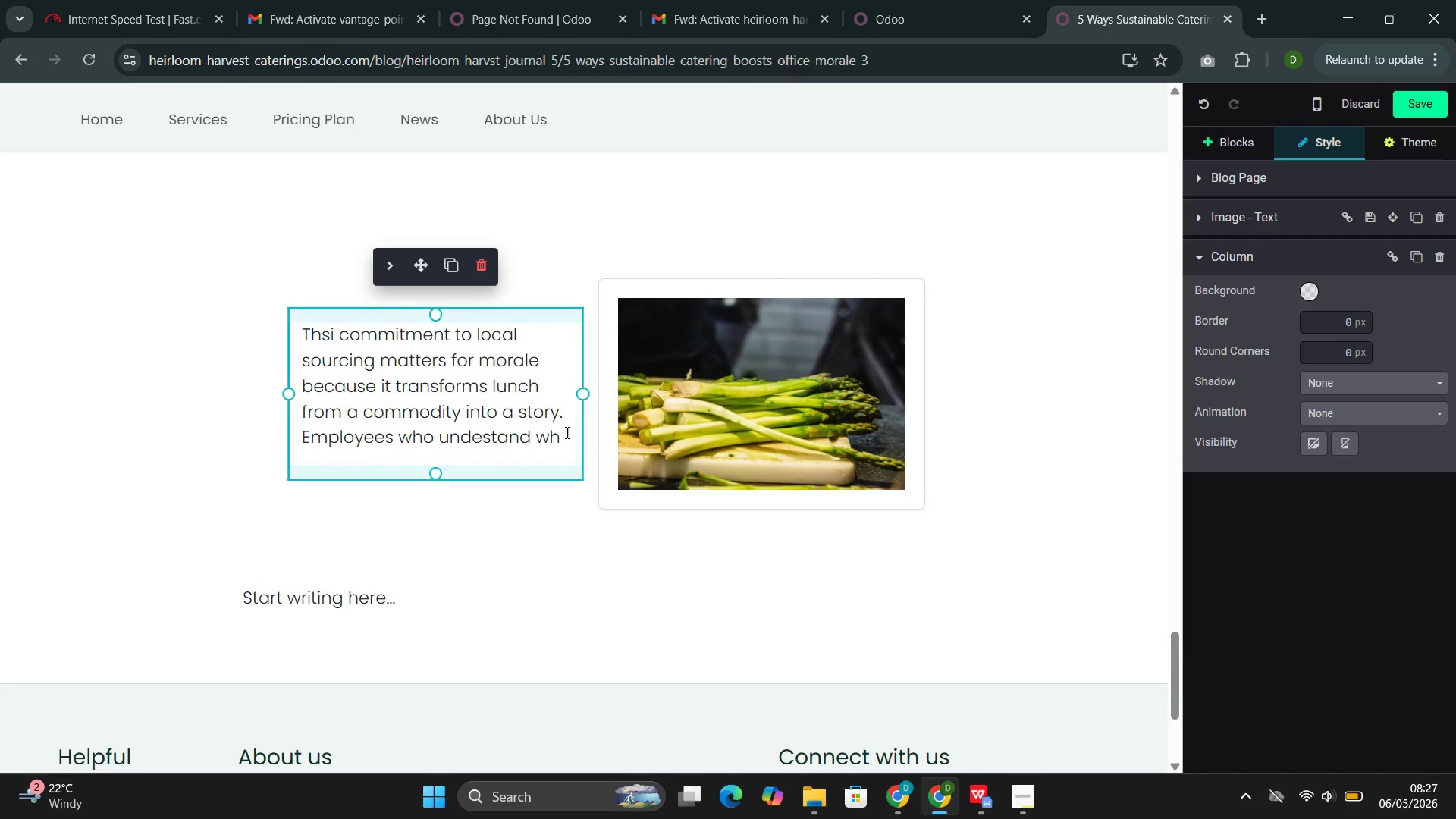 
left_click([566, 432])
 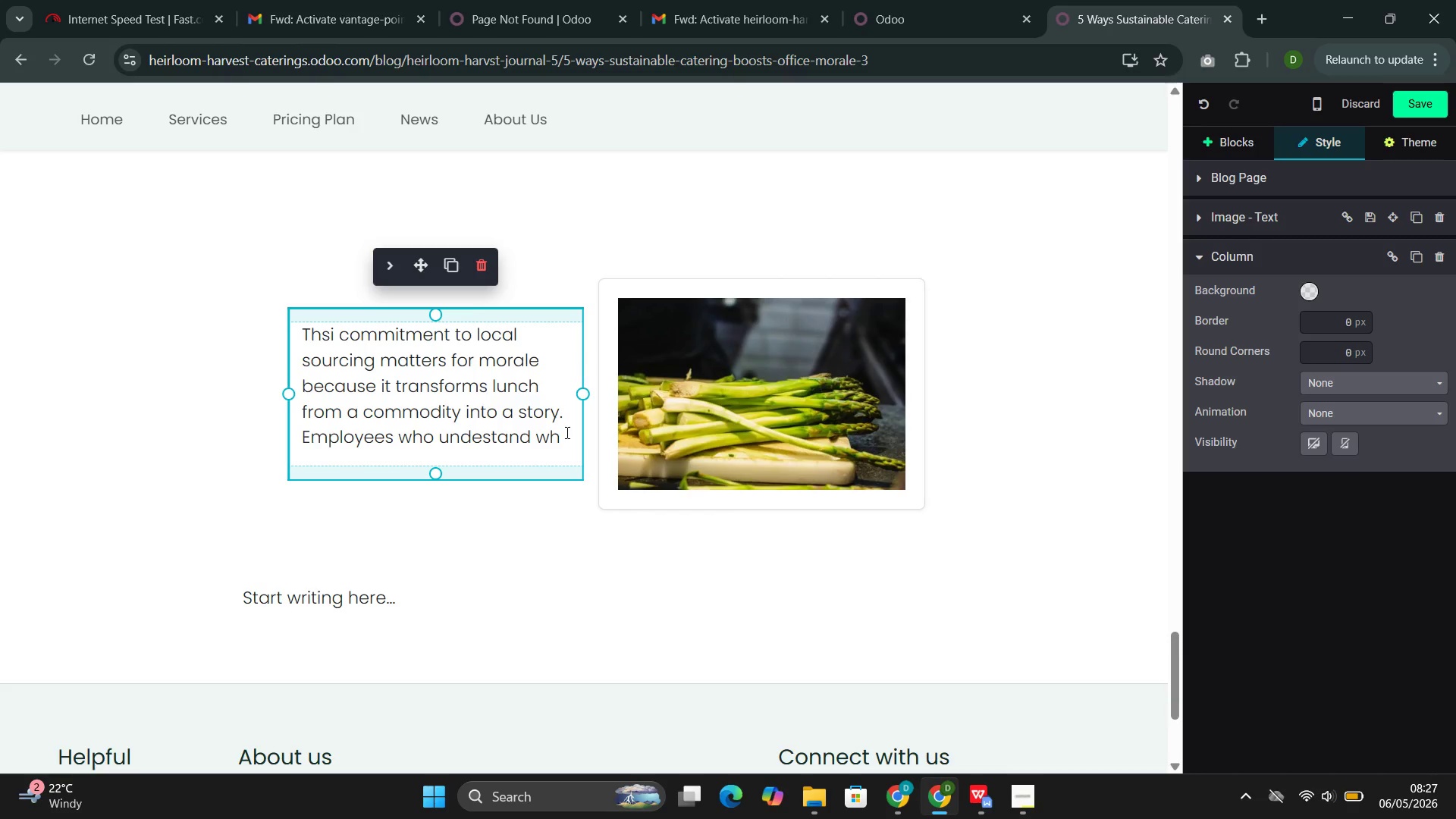 
type(ere their food comes from feel more connected to if )
key(Backspace)
key(Backspace)
type(t--and mr)
key(Backspace)
type(ore appreciative of an employer whe)
key(Backspace)
type(o make s)
key(Backspace)
key(Backspace)
type(s hose)
key(Backspace)
key(Backspace)
key(Backspace)
key(Backspace)
type(ths)
key(Backspace)
type(ose connections possible.)
 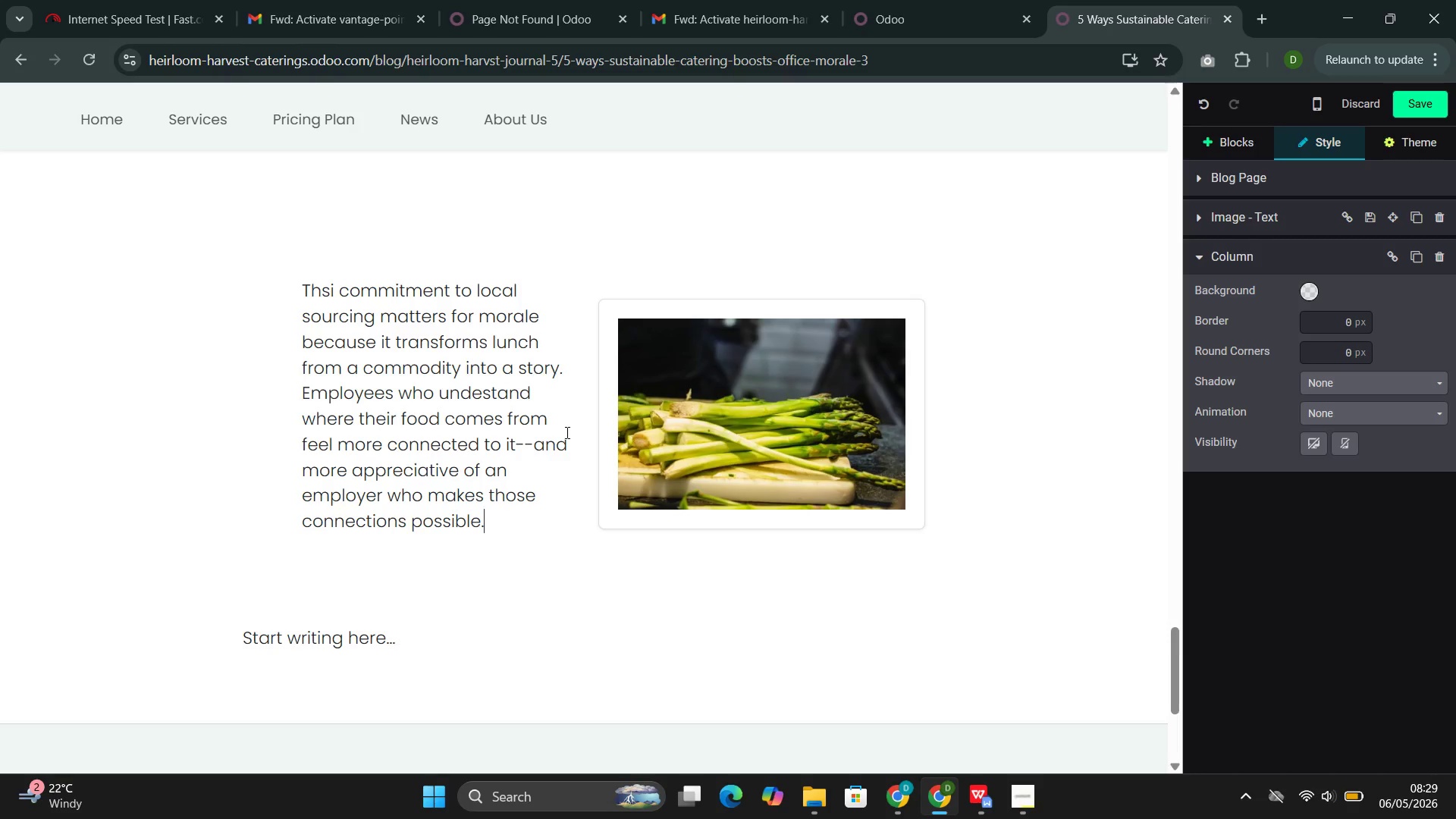 
key(Enter)
 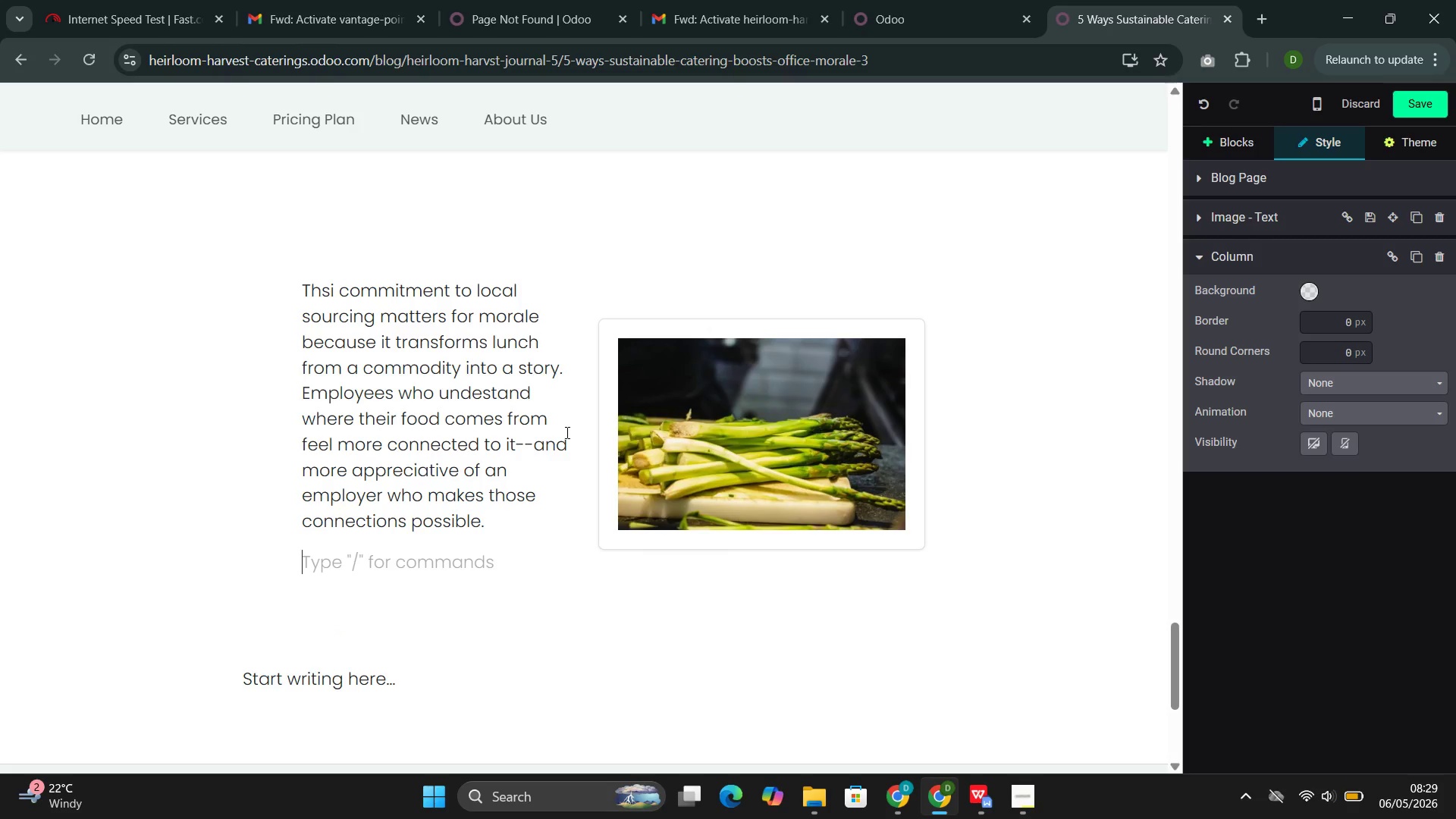 
key(Slash)
 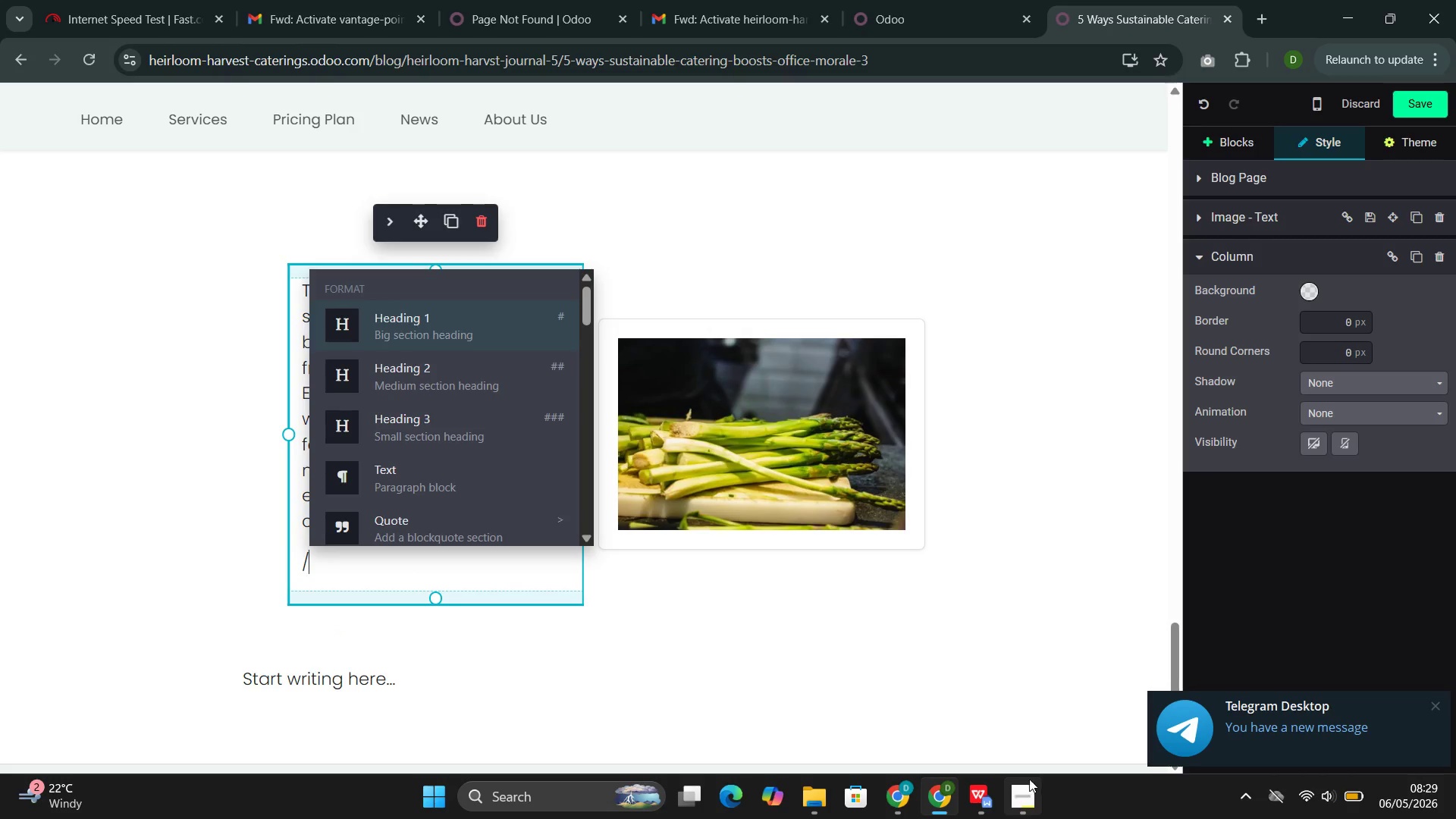 
left_click([1003, 723])